 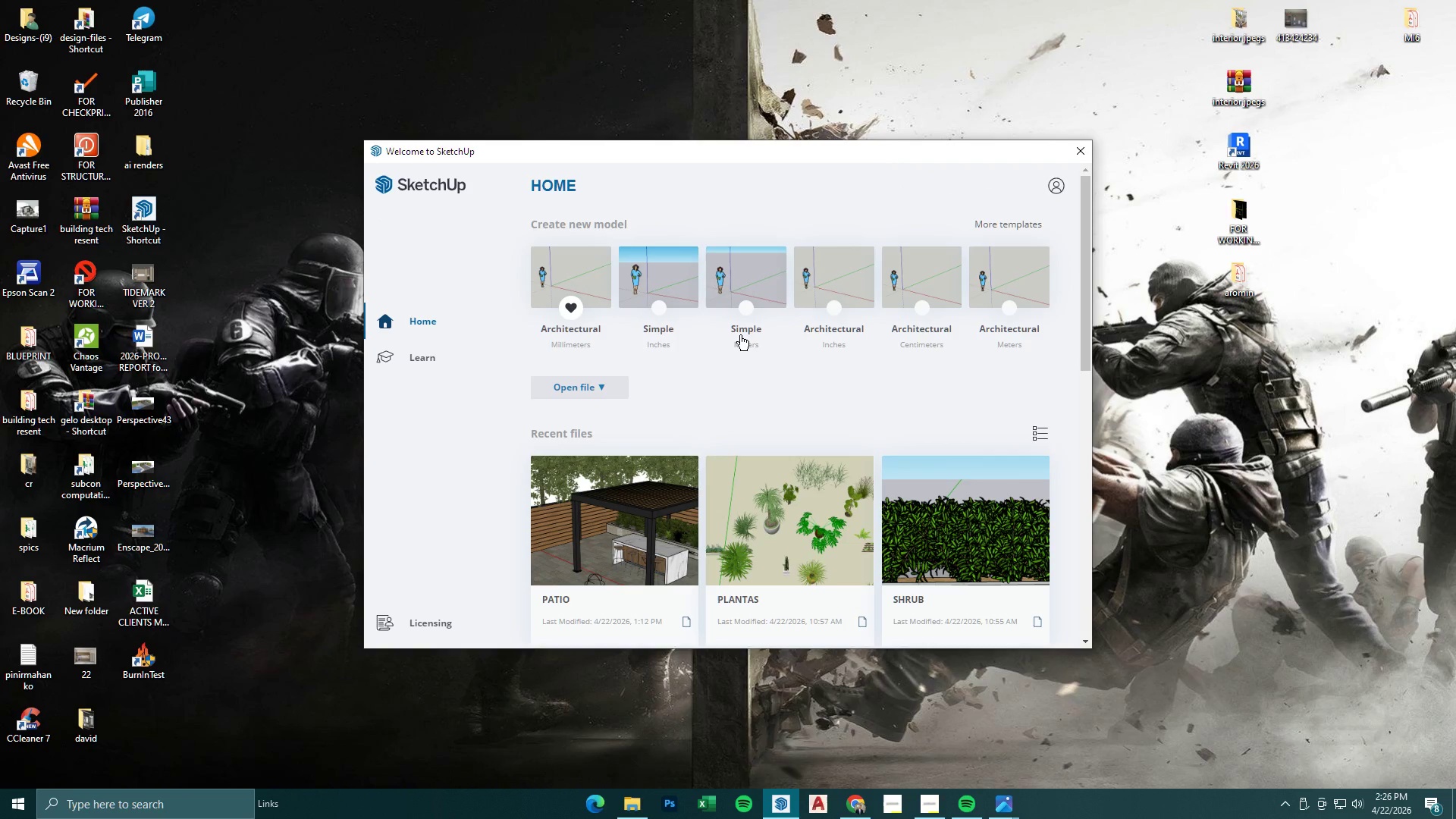 
left_click([548, 276])
 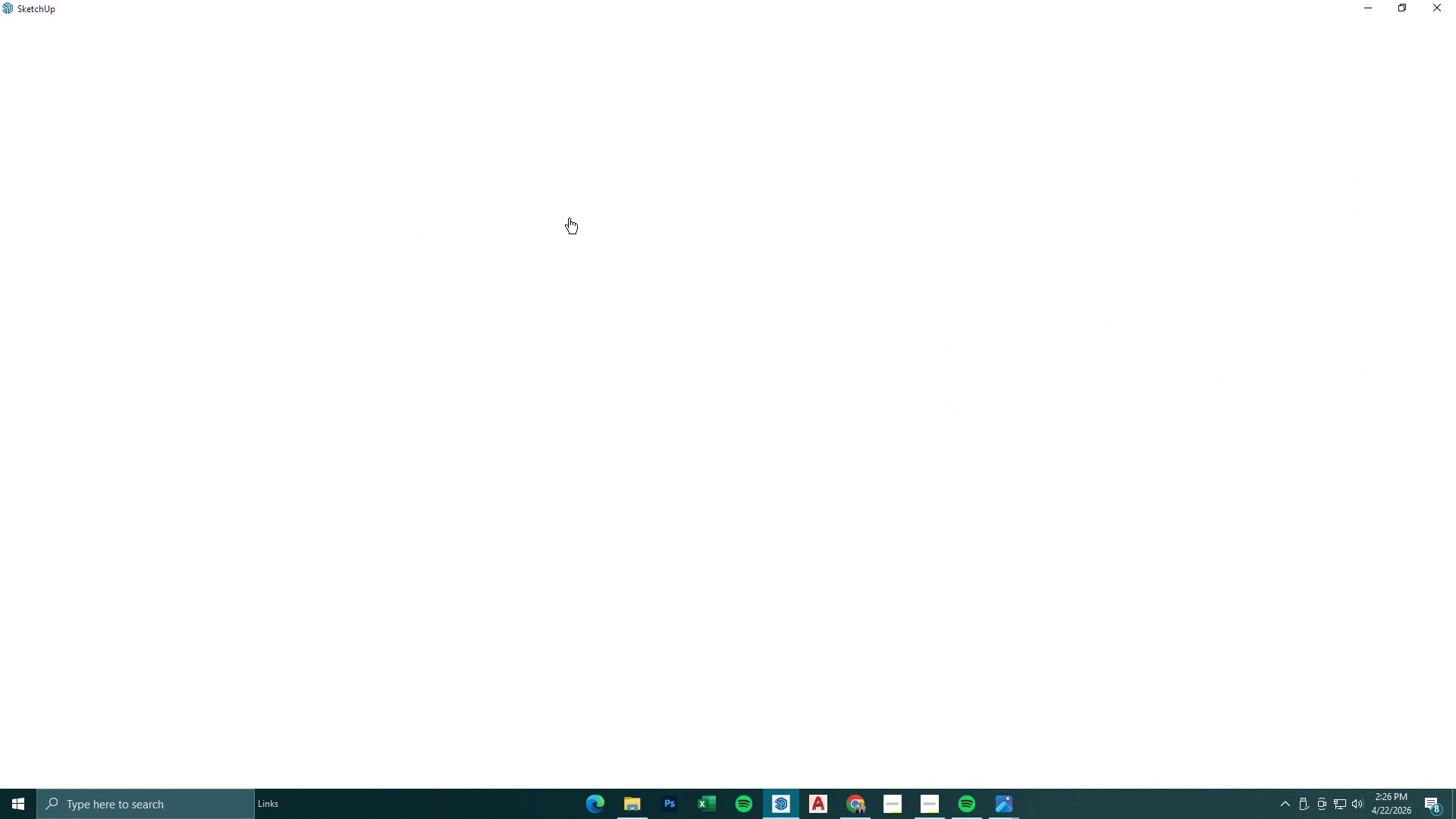 
mouse_move([566, 221])
 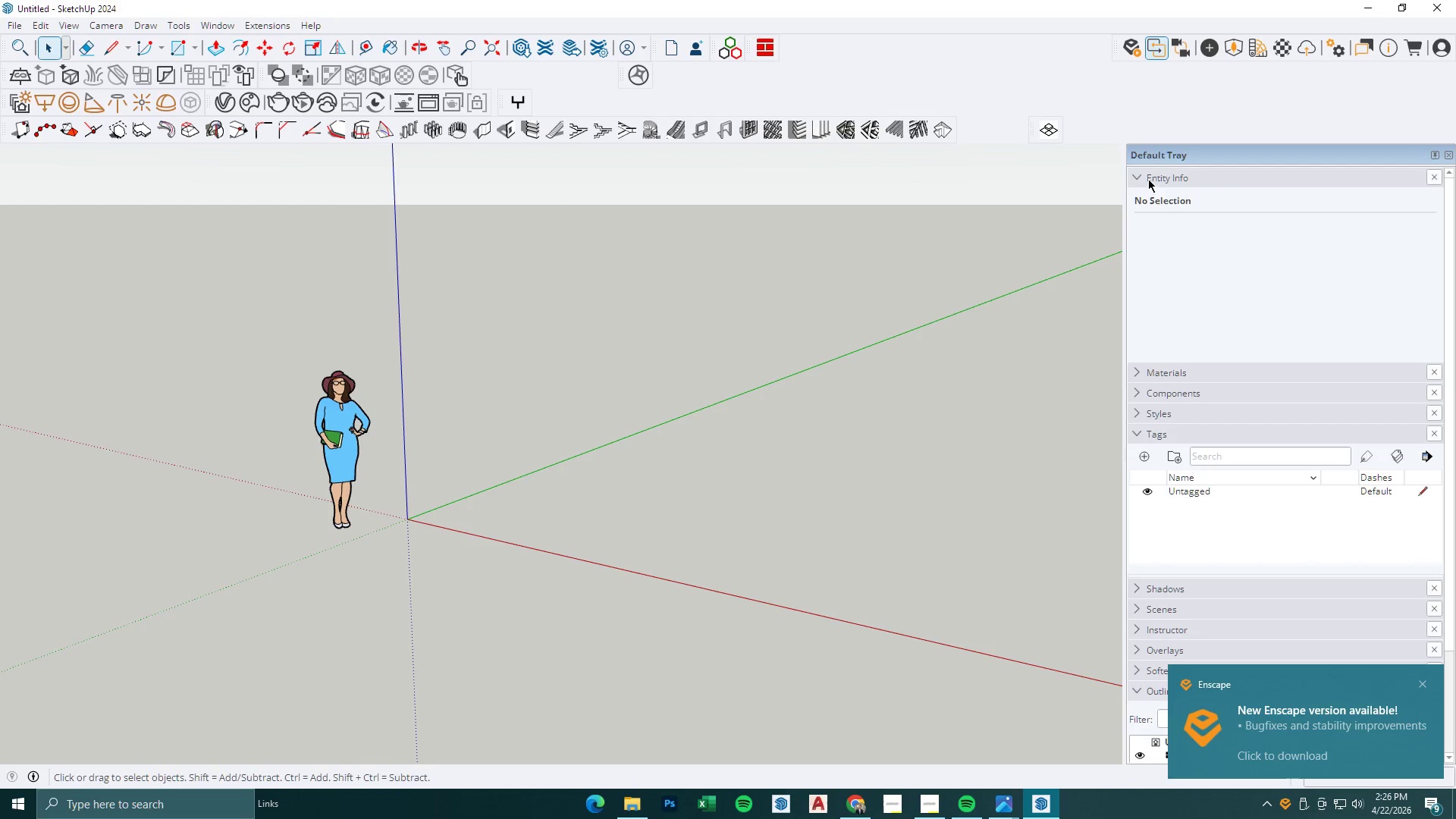 
left_click([1147, 178])
 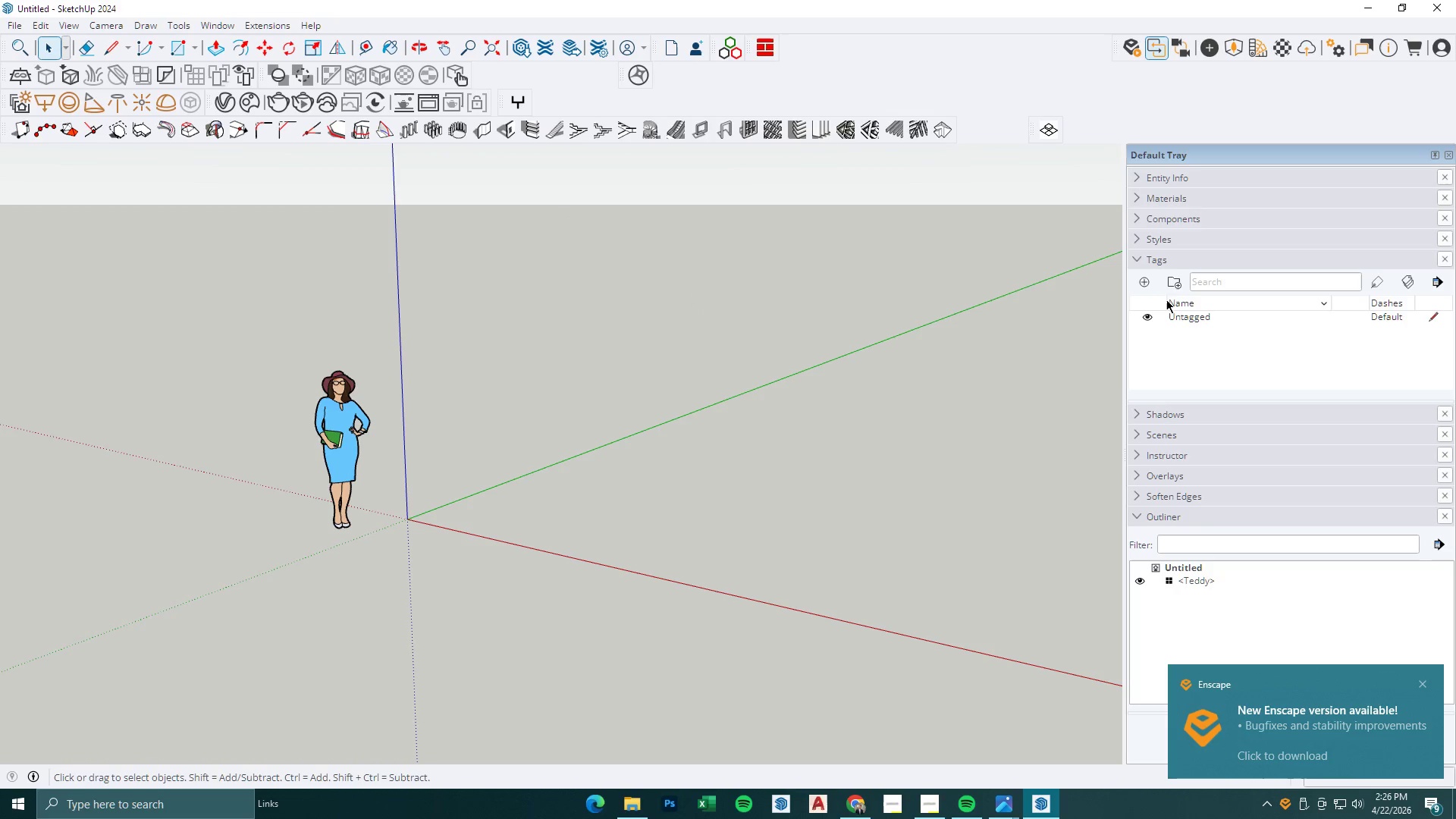 
left_click([1153, 261])
 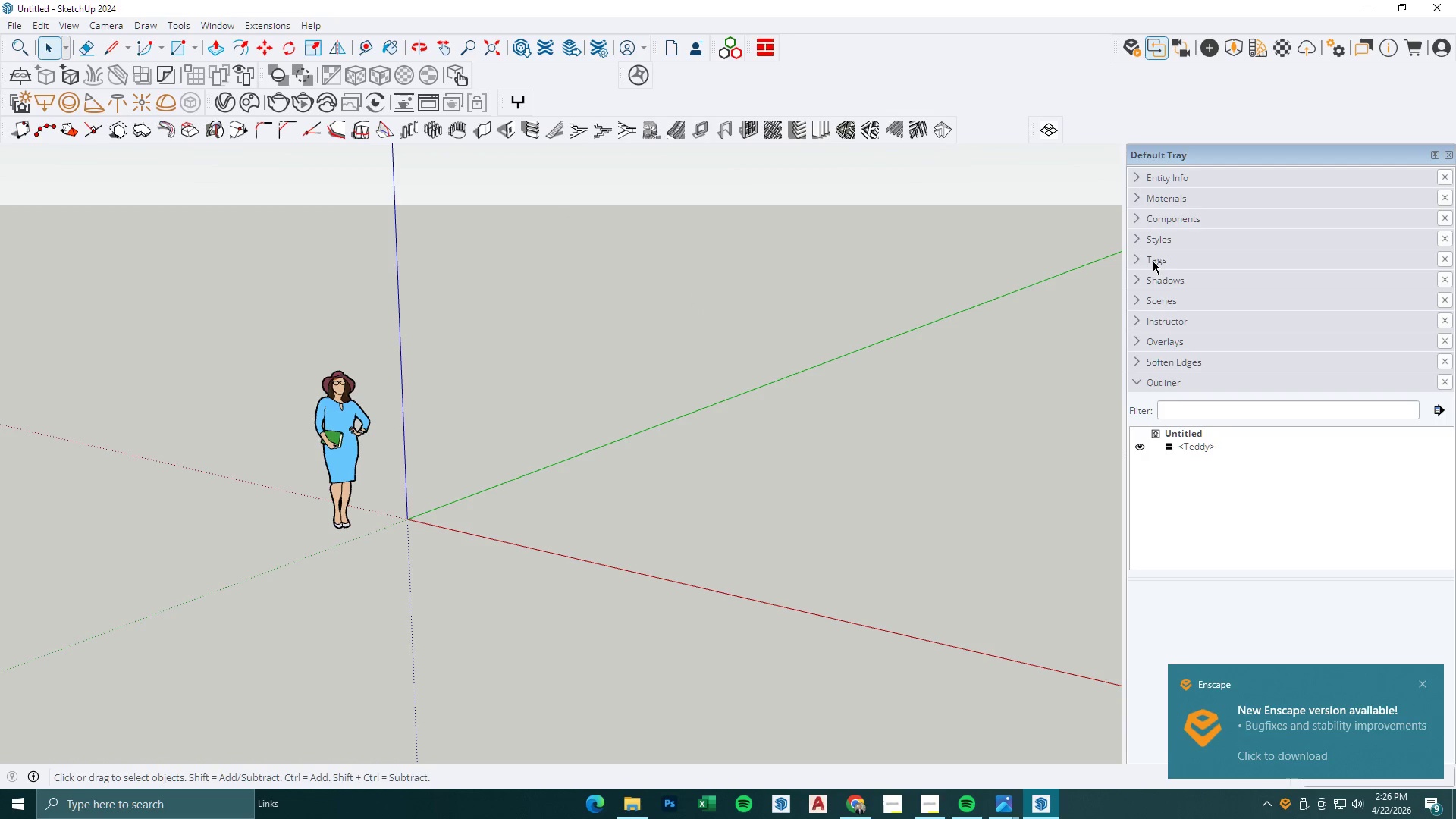 
left_click([1154, 240])
 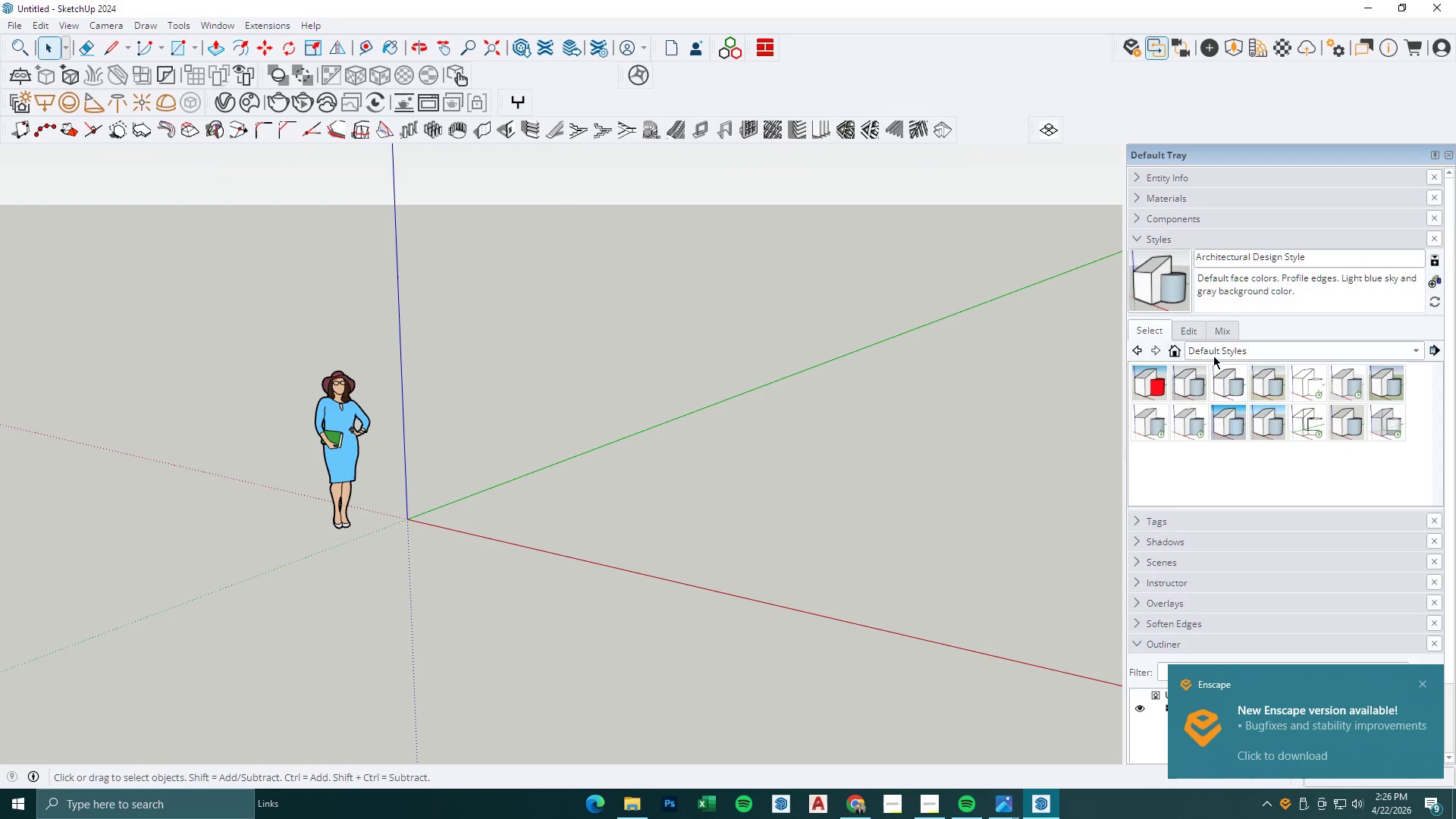 
left_click([1190, 411])
 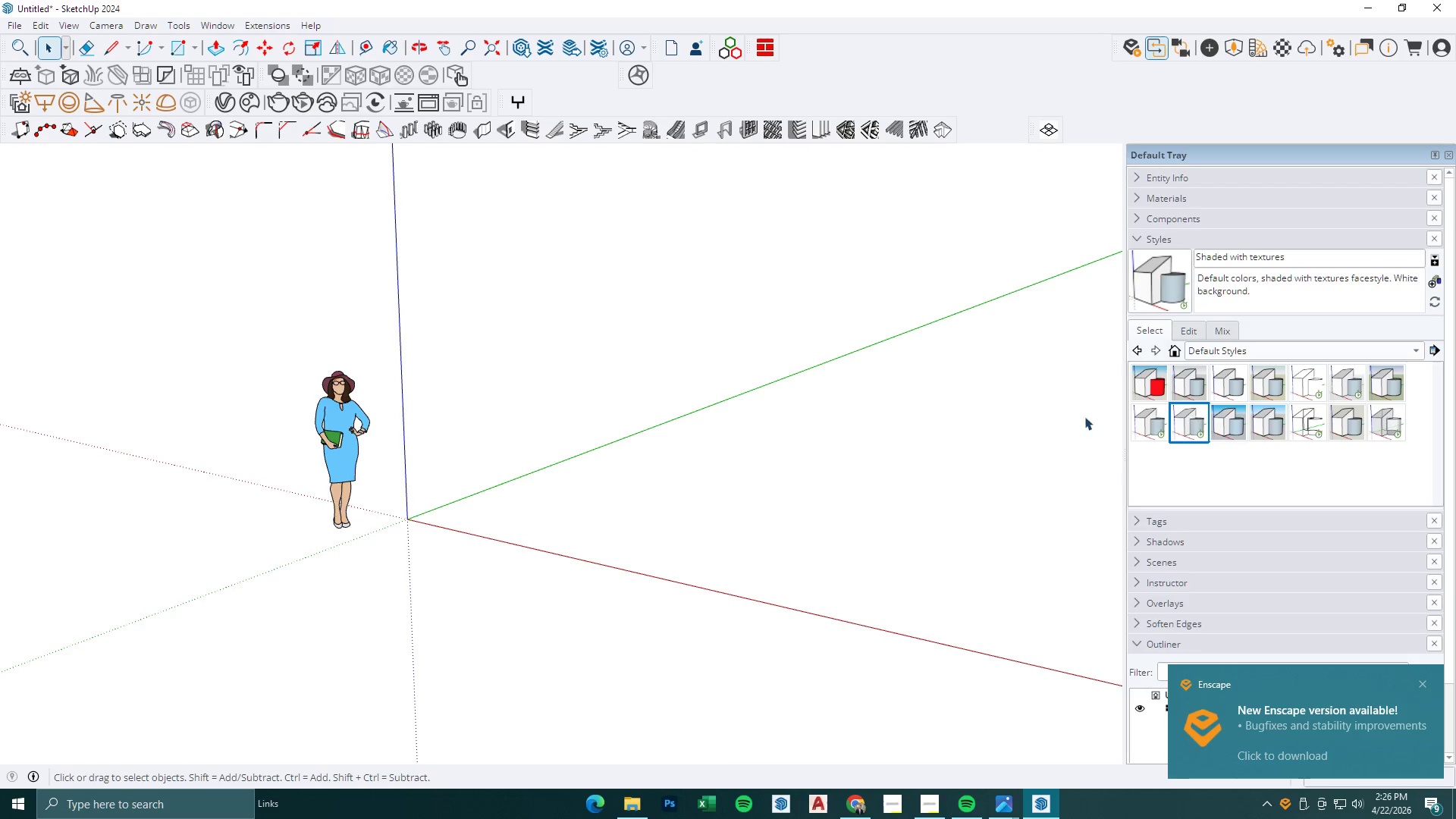 
scroll: coordinate [572, 420], scroll_direction: down, amount: 6.0
 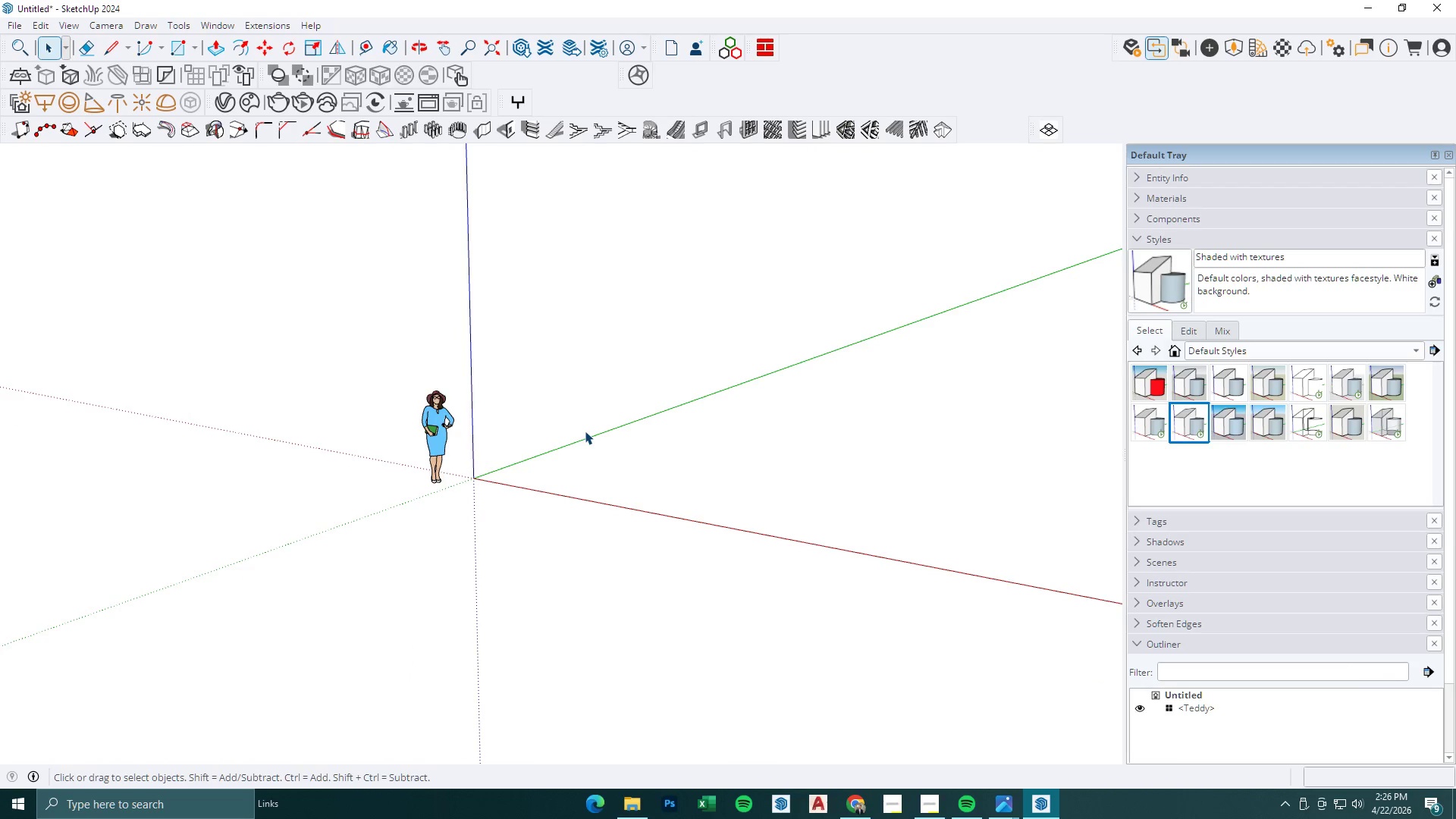 
wait(10.94)
 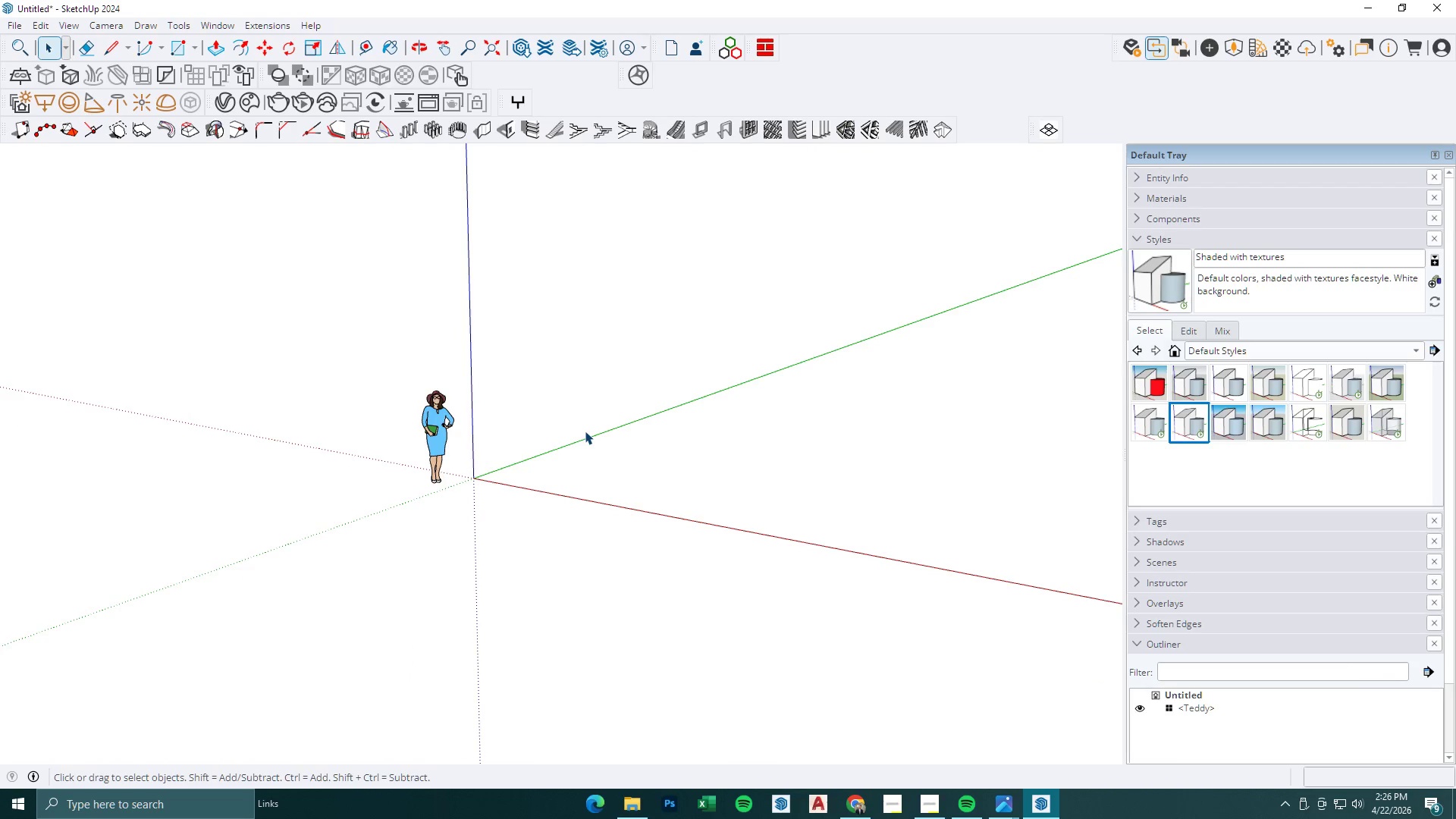 
left_click([936, 797])